 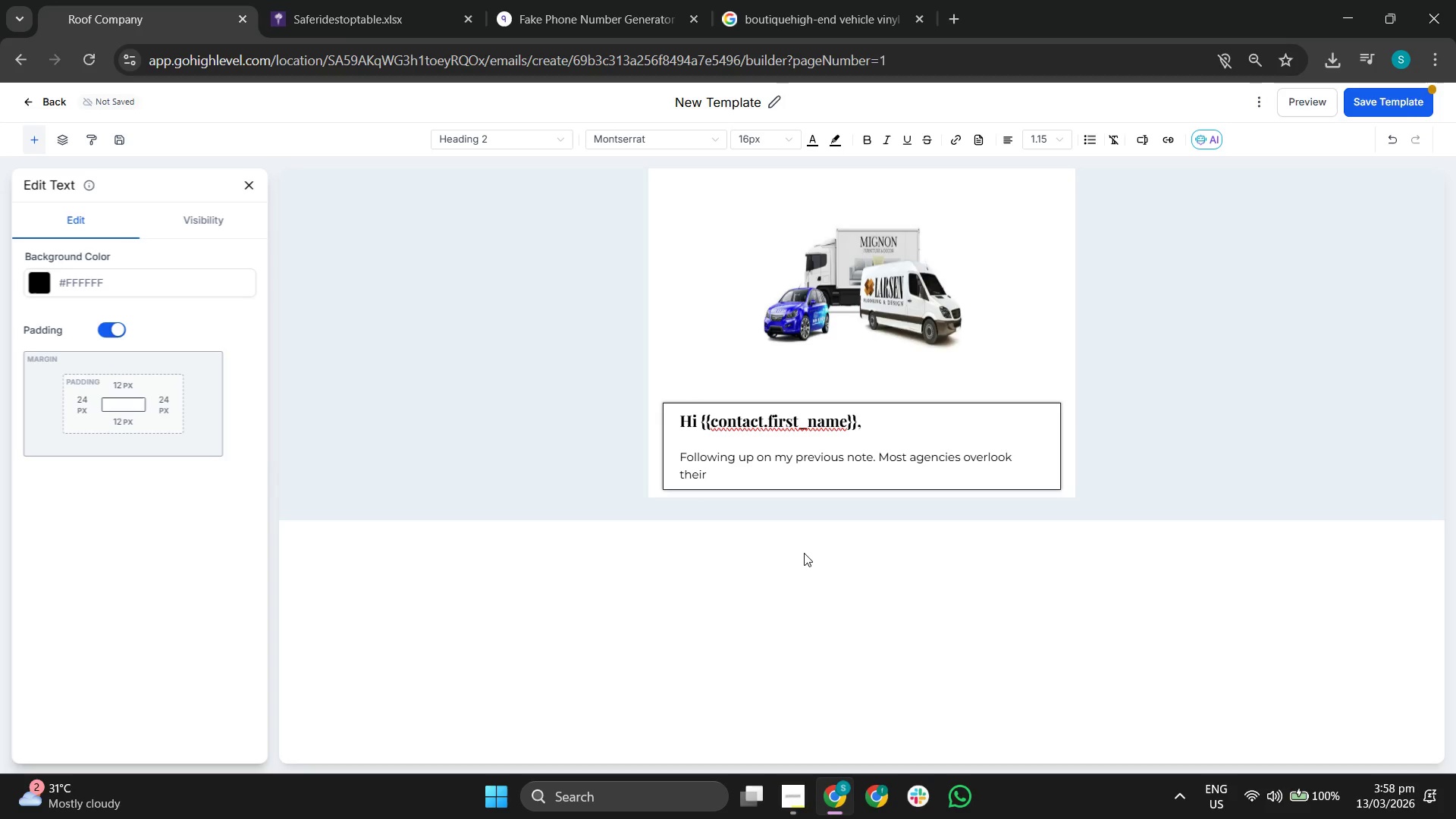 
type(vehicles as marketing spend )
key(Backspace)
type(, but fleet branding ofe)
key(Backspace)
type(fers the lowest cost-peer)
key(Backspace)
key(Backspace)
type(r-imperssion i)
key(Backspace)
key(Backspace)
key(Backspace)
key(Backspace)
key(Backspace)
key(Backspace)
key(Backspace)
key(Backspace)
key(Backspace)
type(ression in luxury real estate. I)
 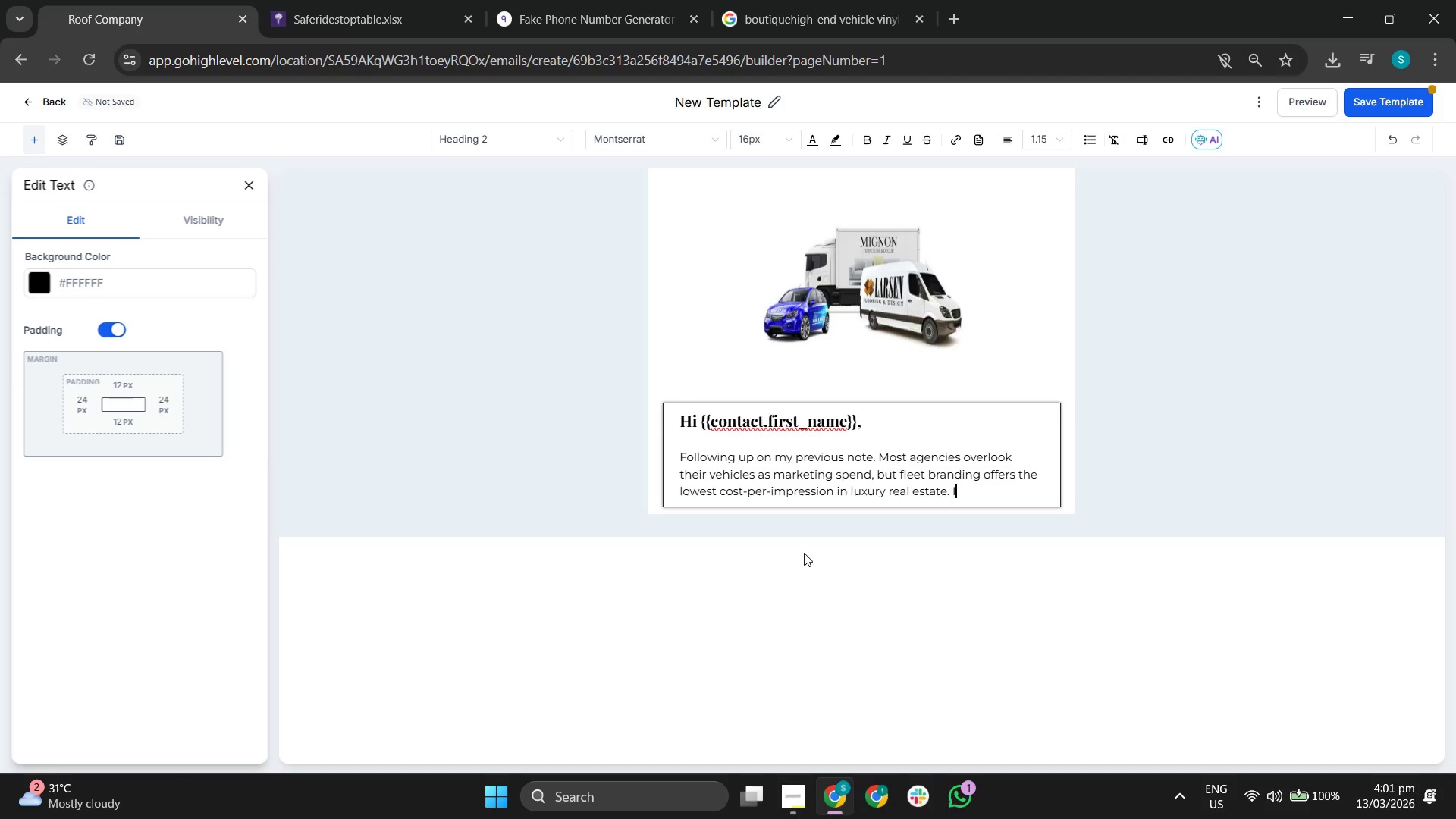 
wait(6.25)
 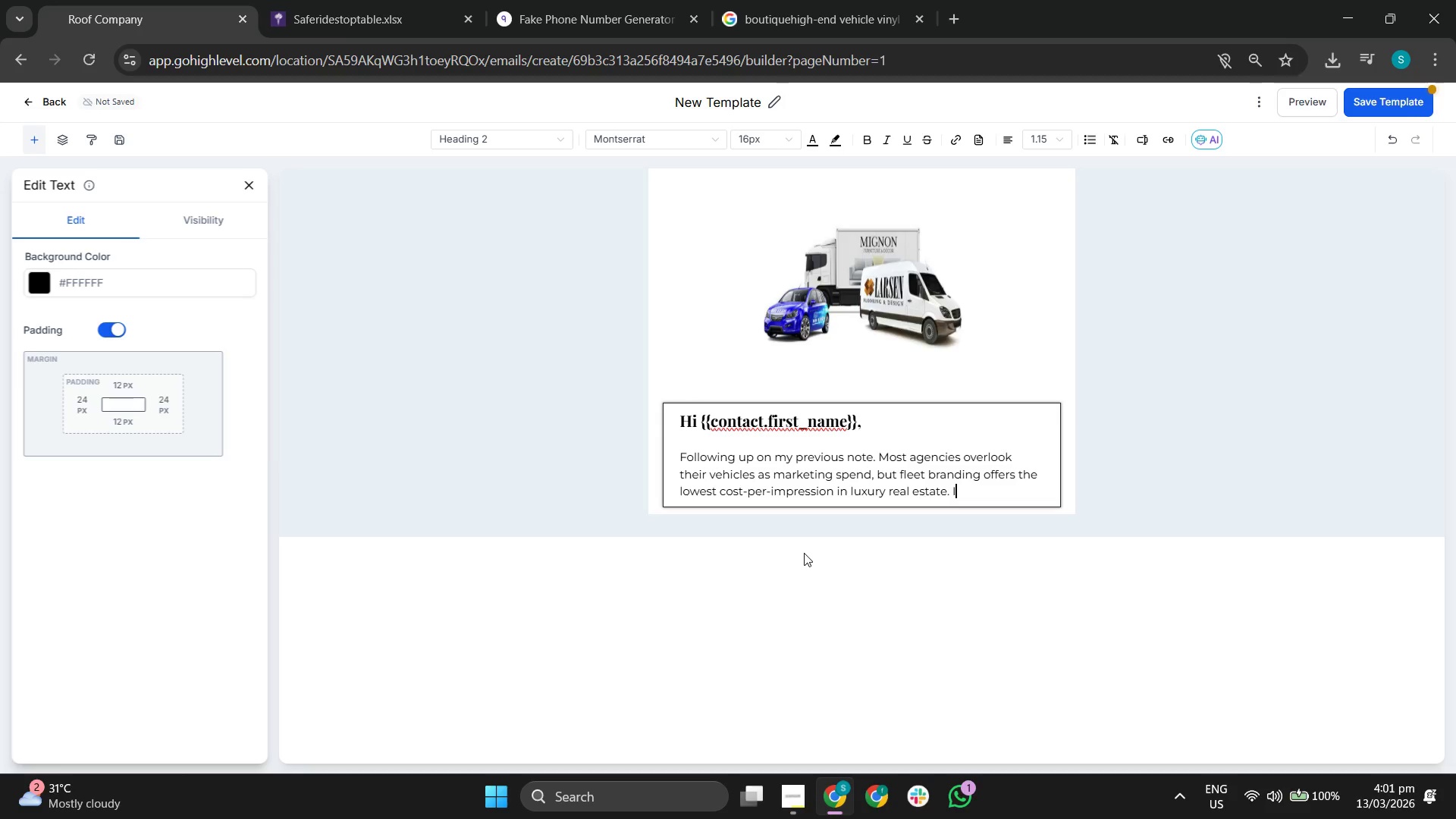 
type('d love to share our portfolio of custom vinyl work.)
 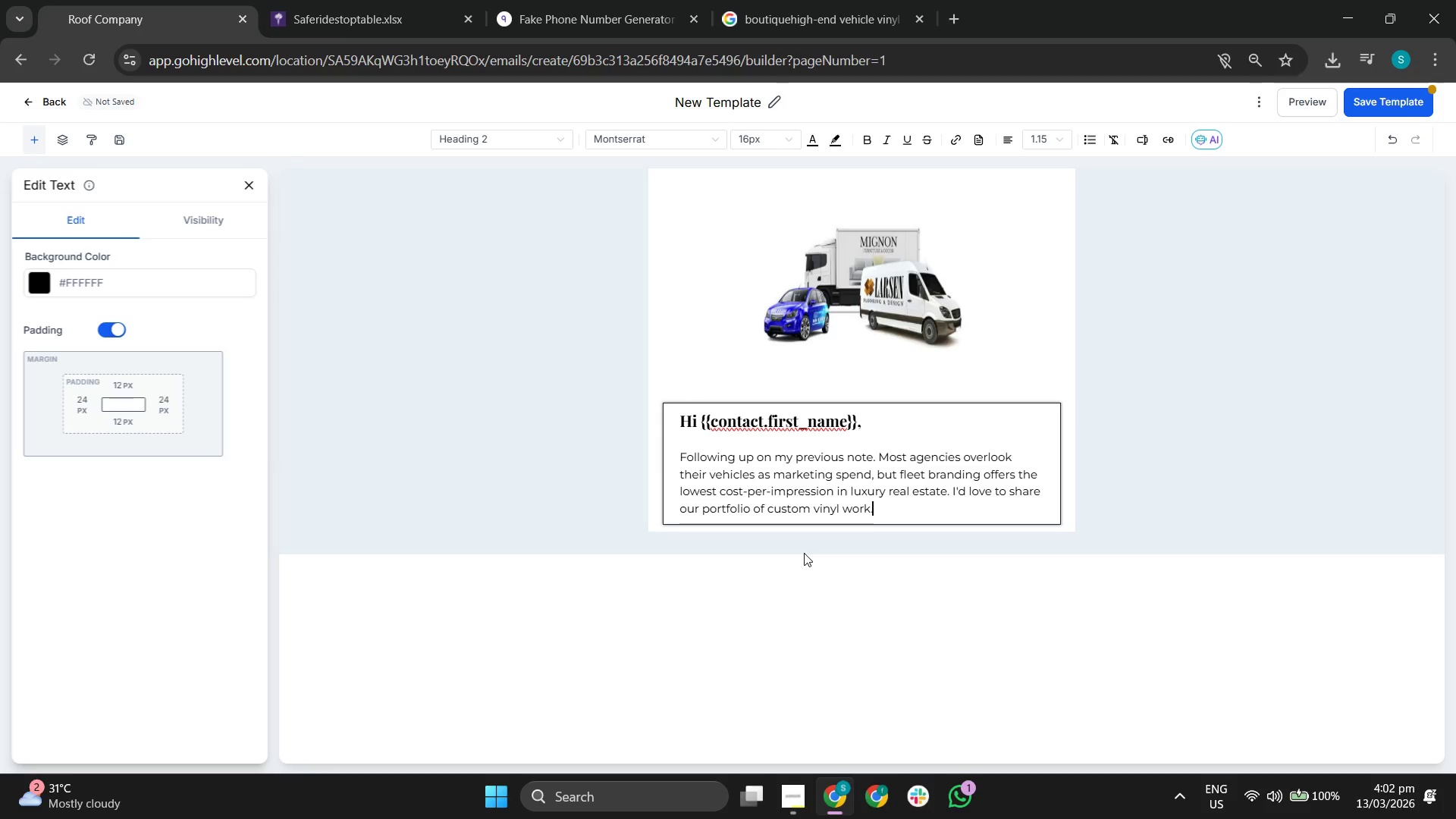 
wait(9.38)
 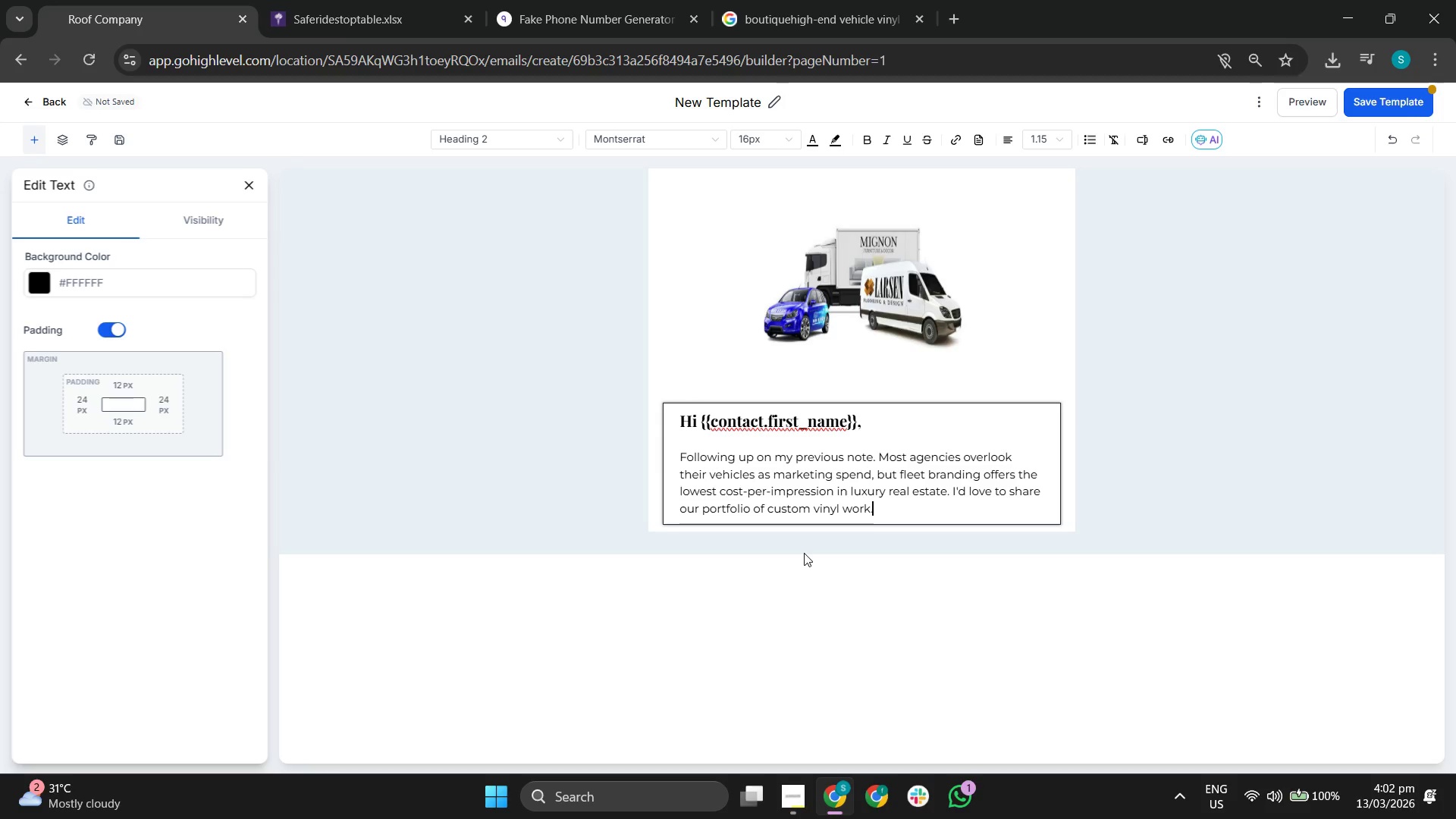 
left_click([953, 485])
 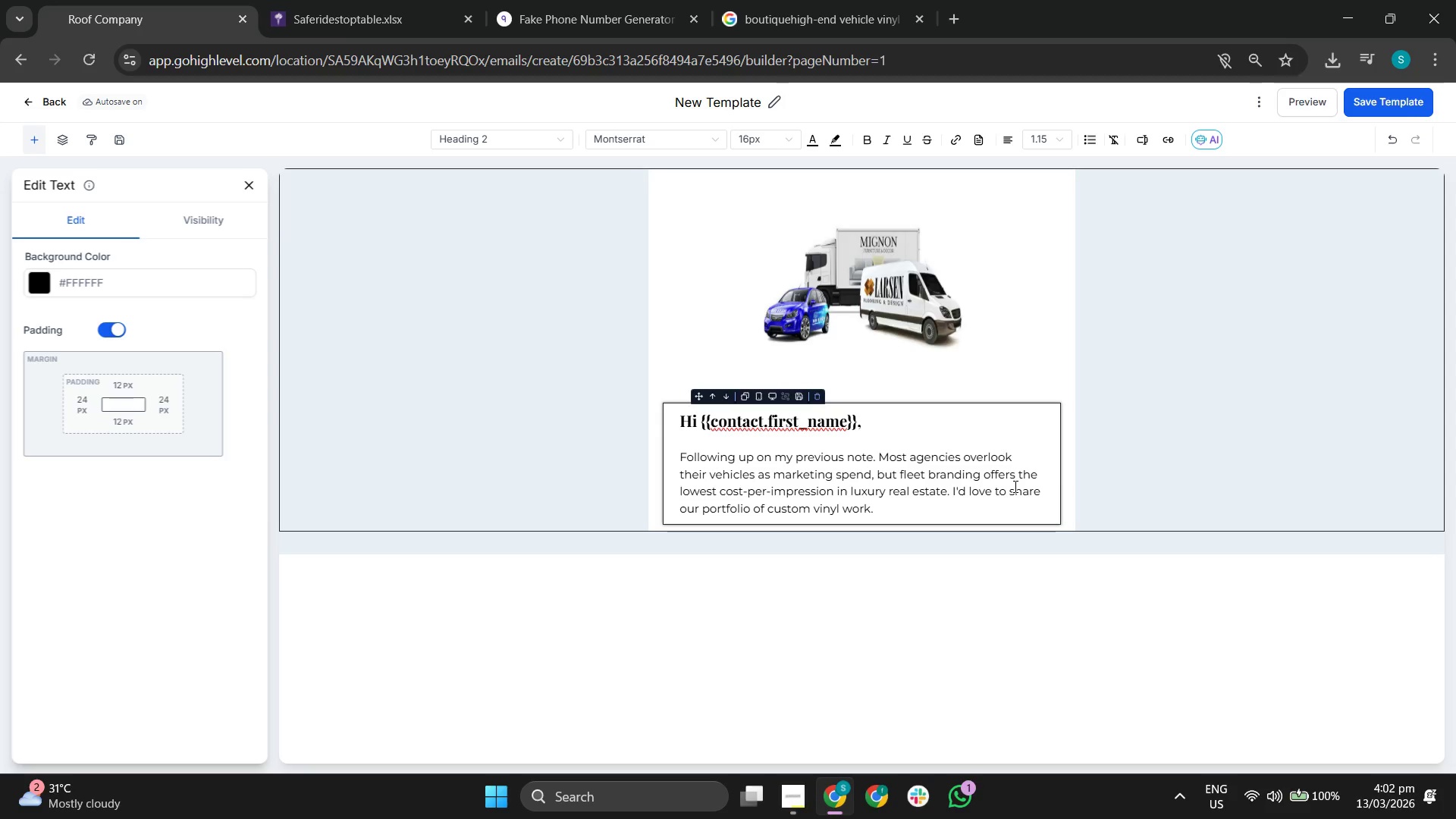 
key(Enter)
 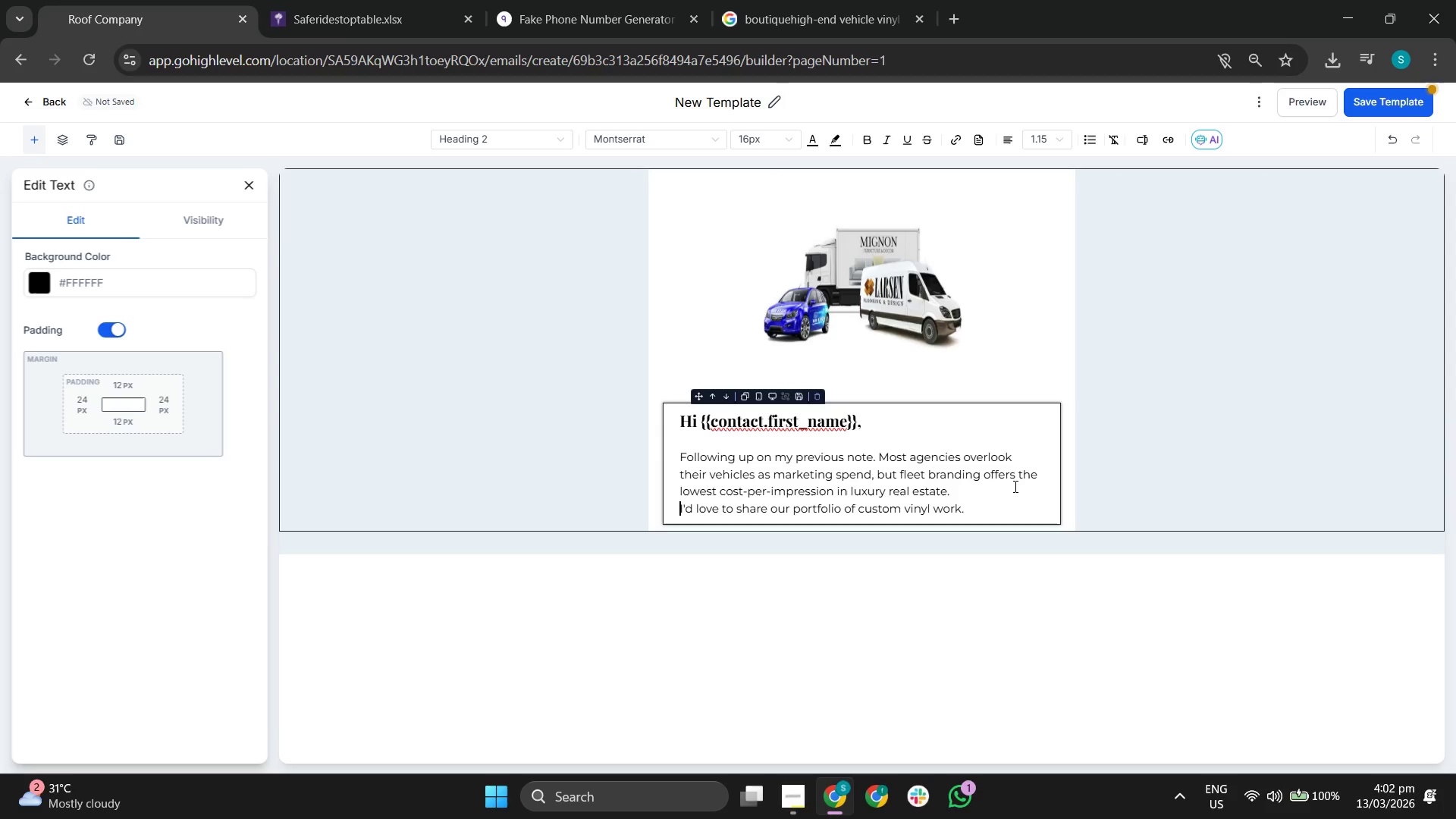 
key(Enter)
 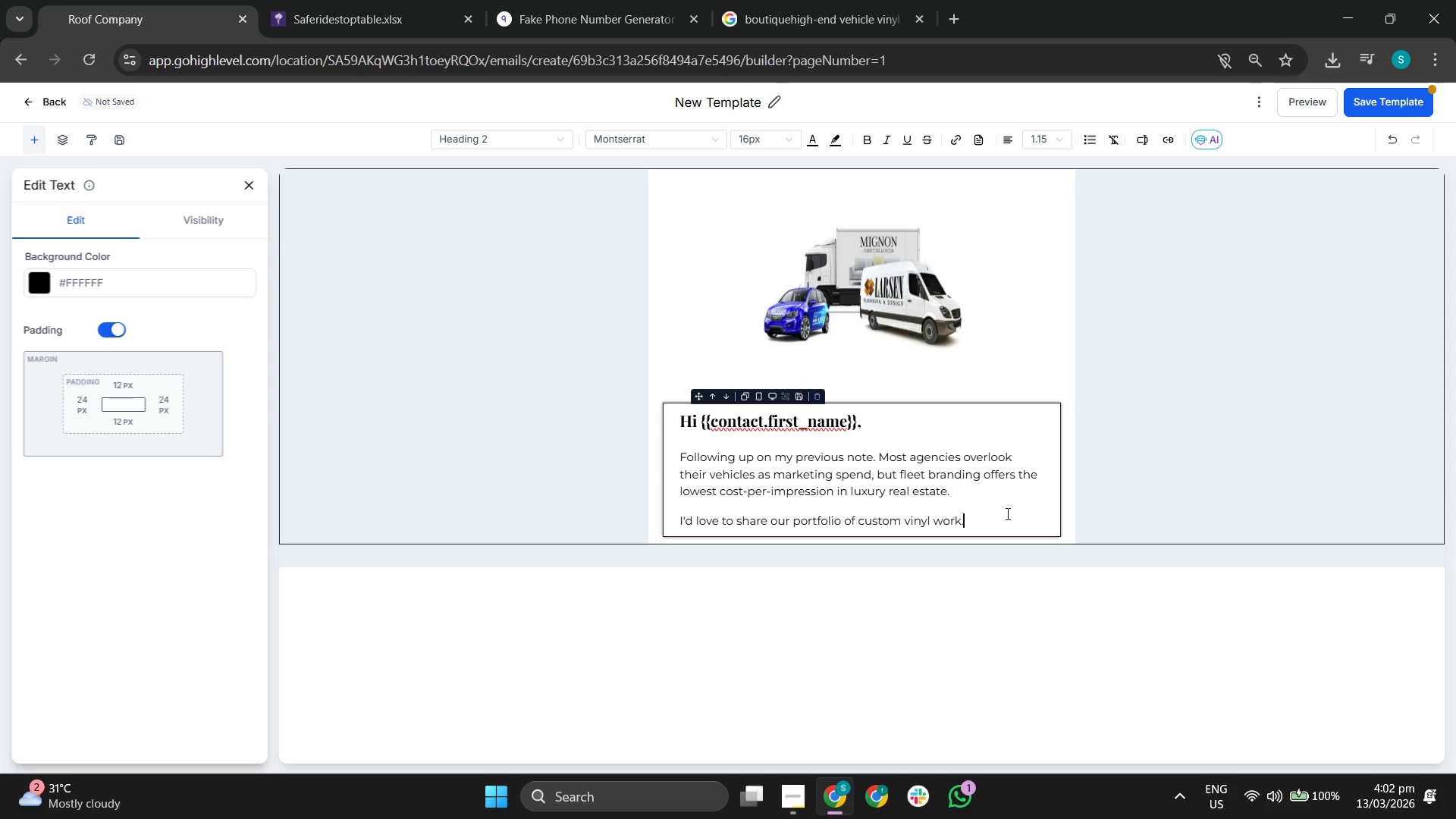 
key(Enter)
 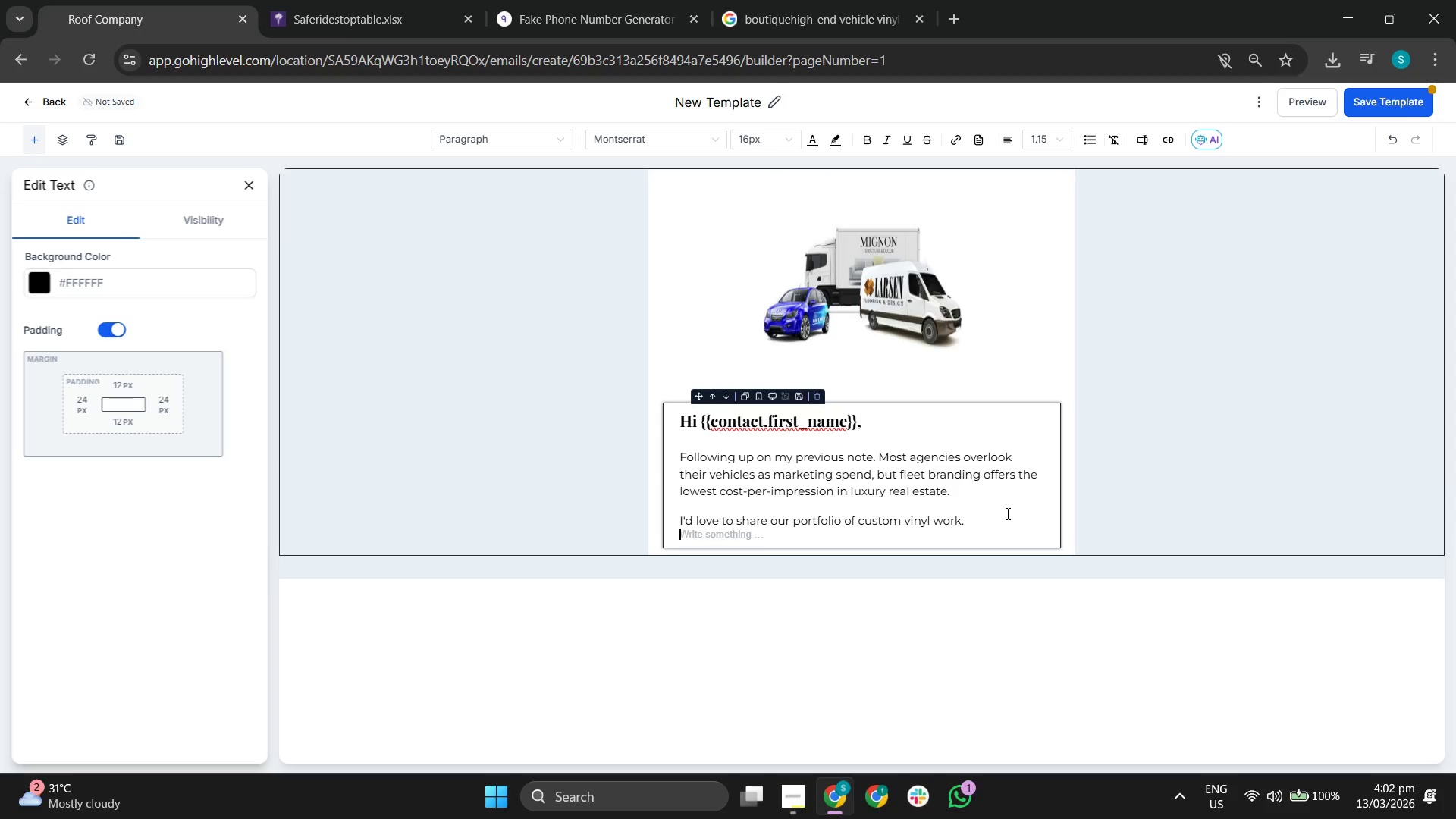 
key(Enter)
 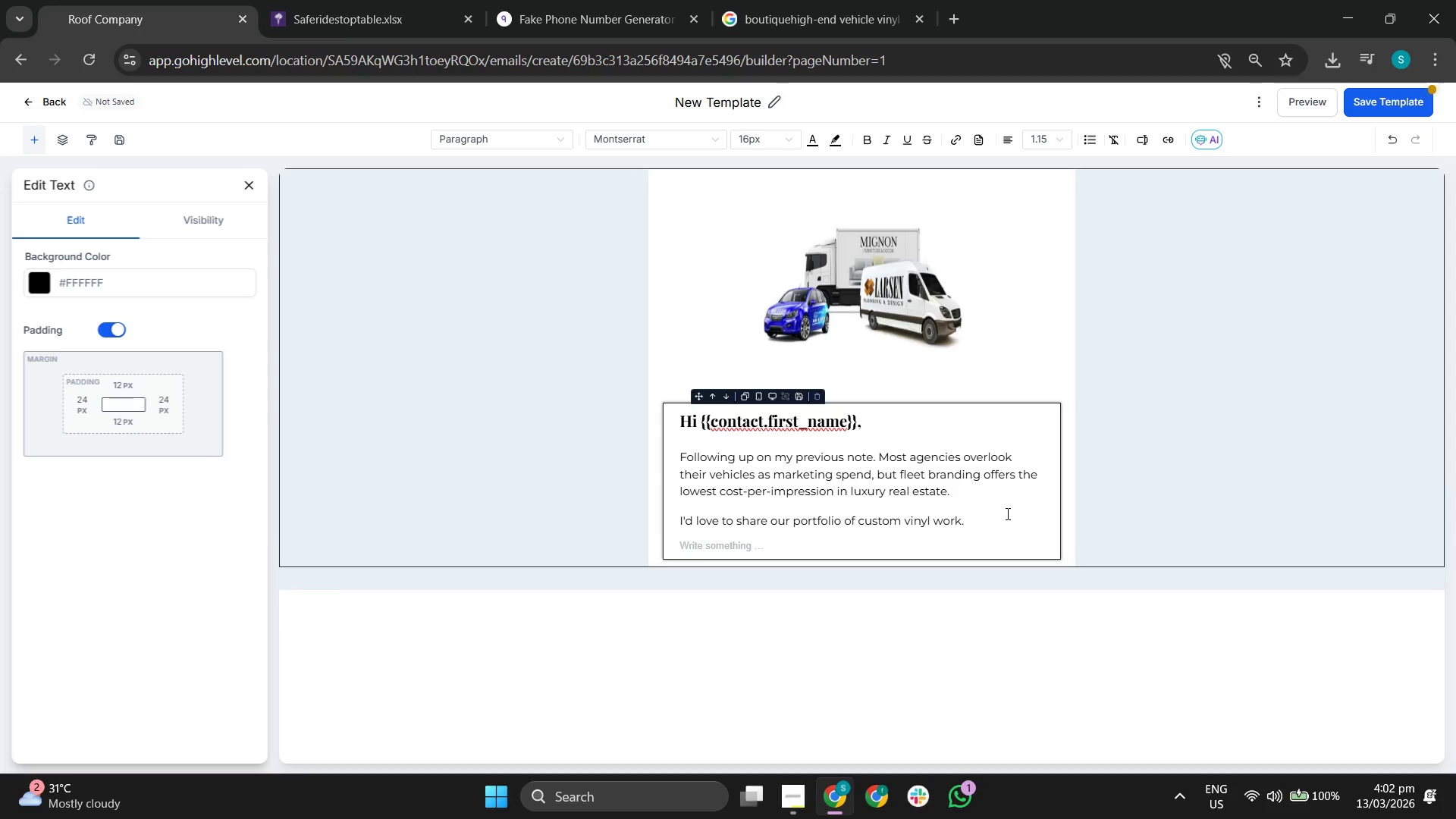 
type(Best regards,)
 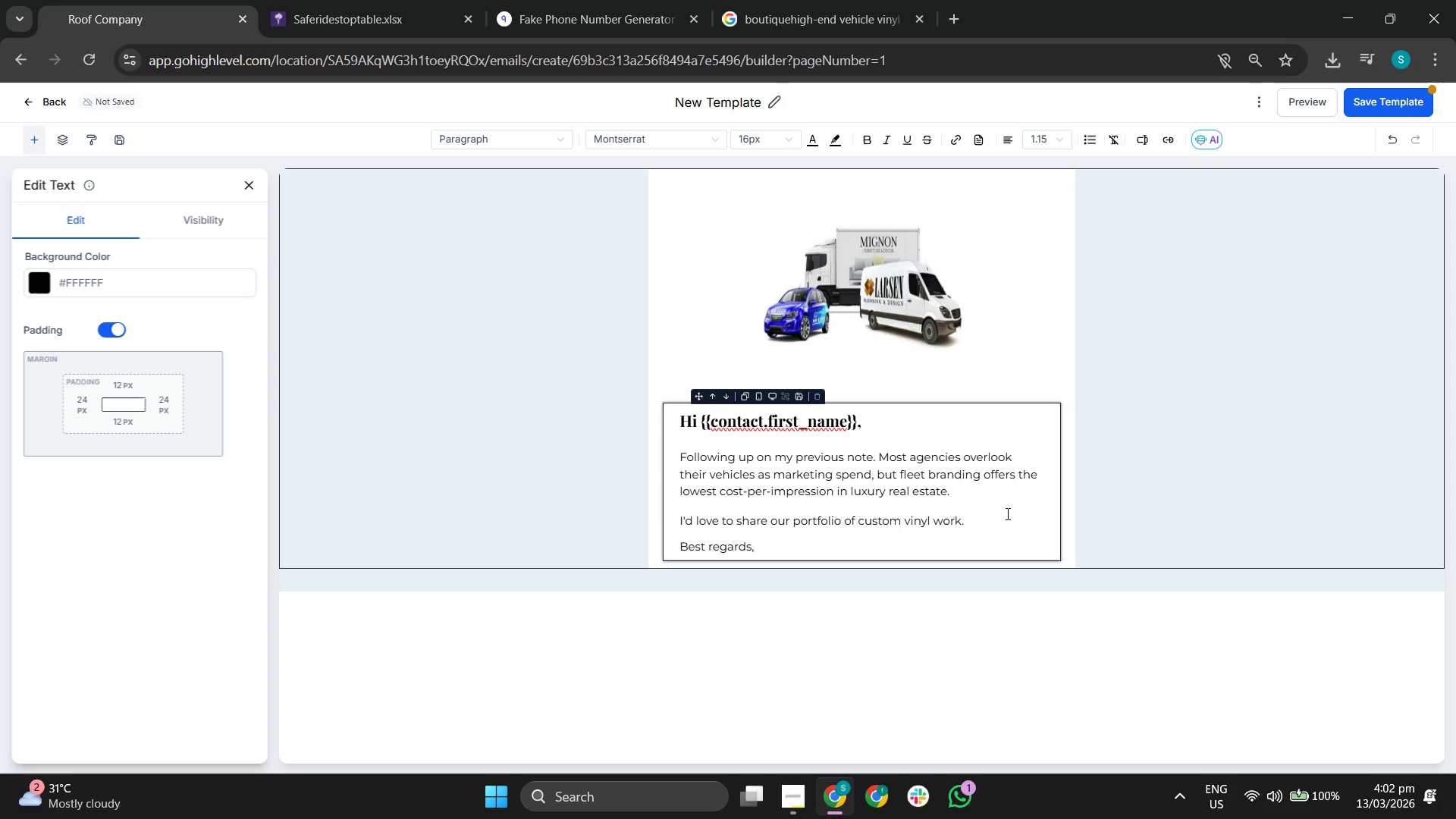 
key(Enter)
 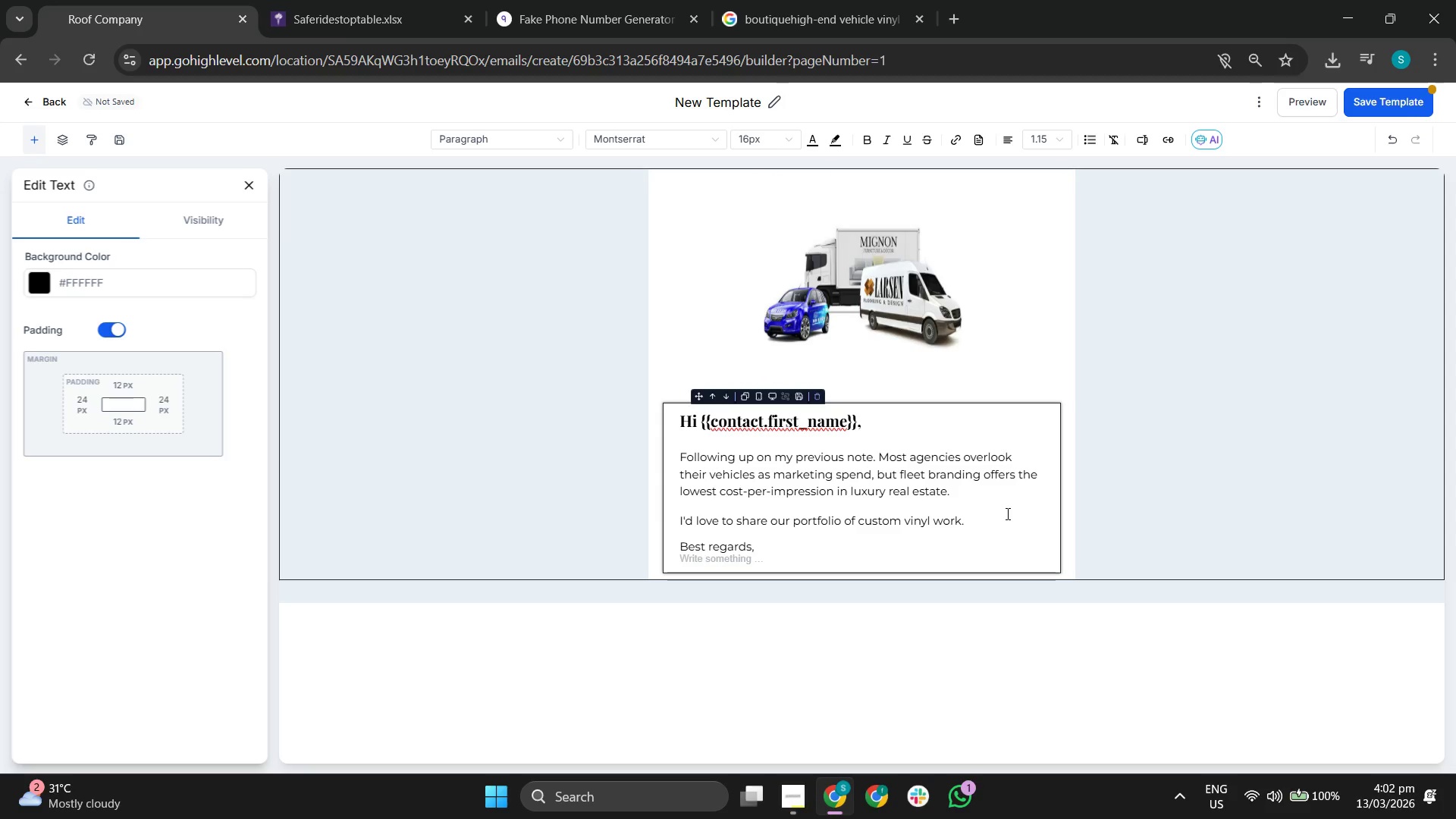 
type(Team Neon Prism Wraps)
 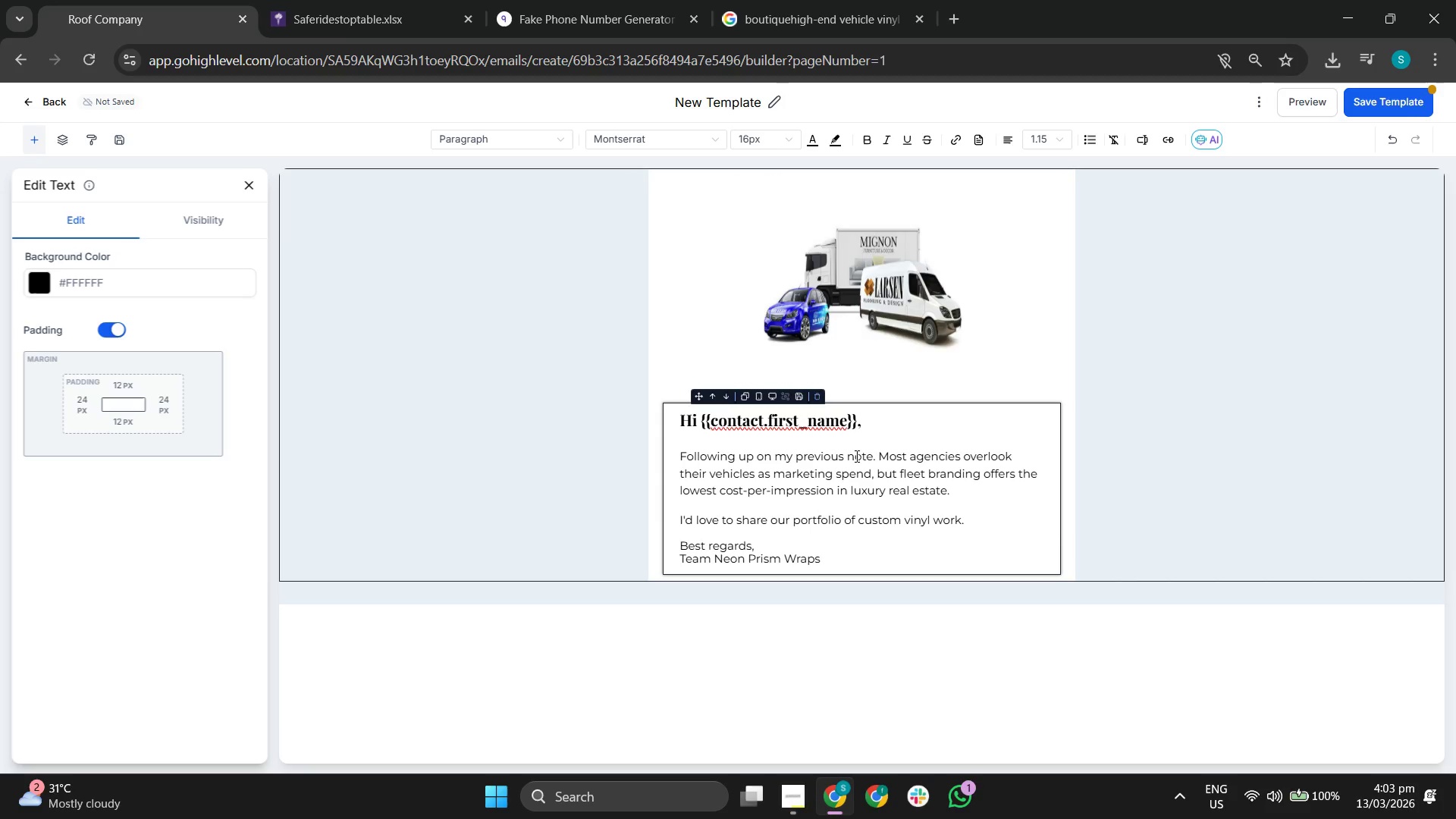 
wait(5.48)
 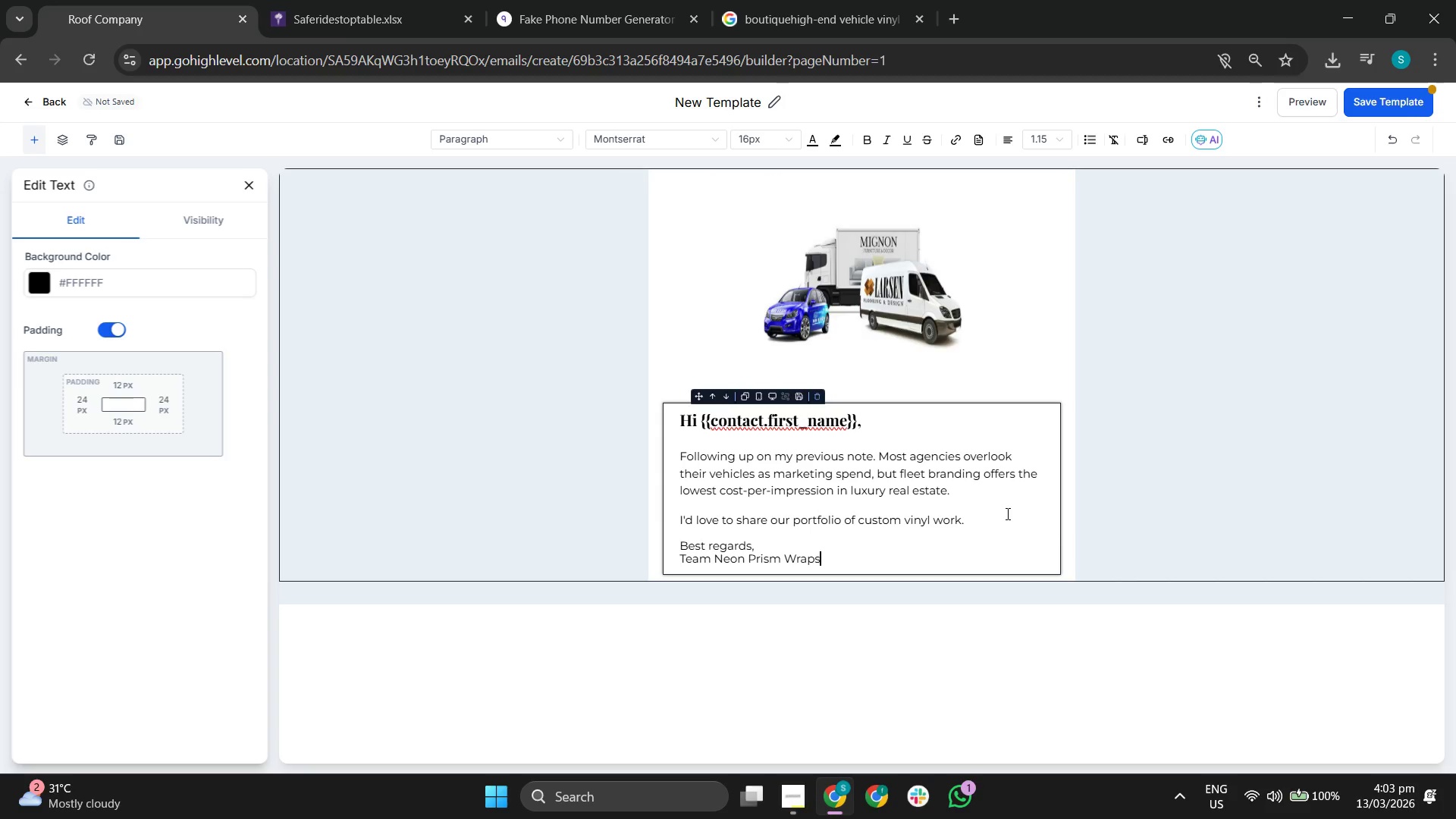 
left_click([1392, 103])
 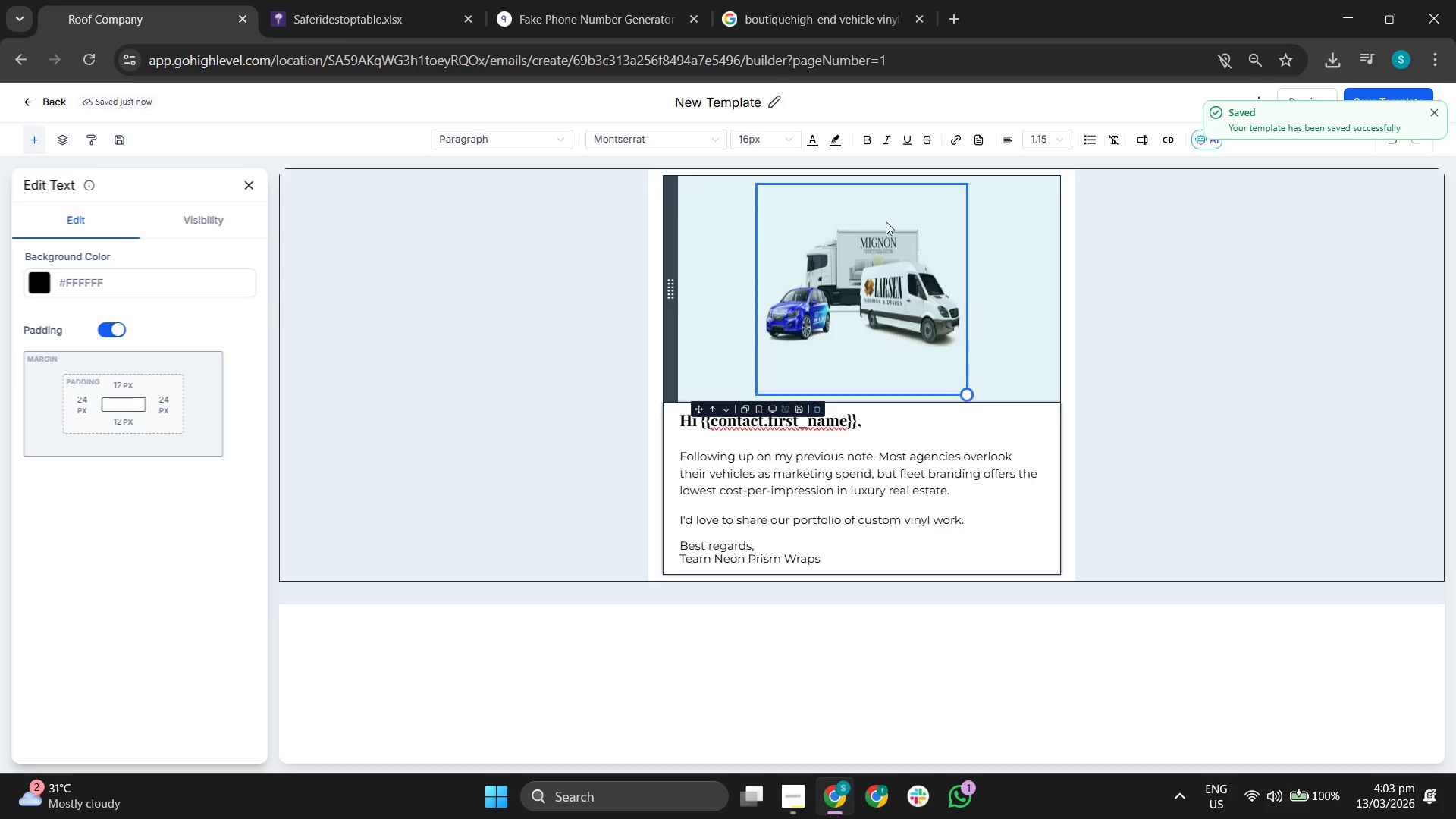 
left_click([246, 187])
 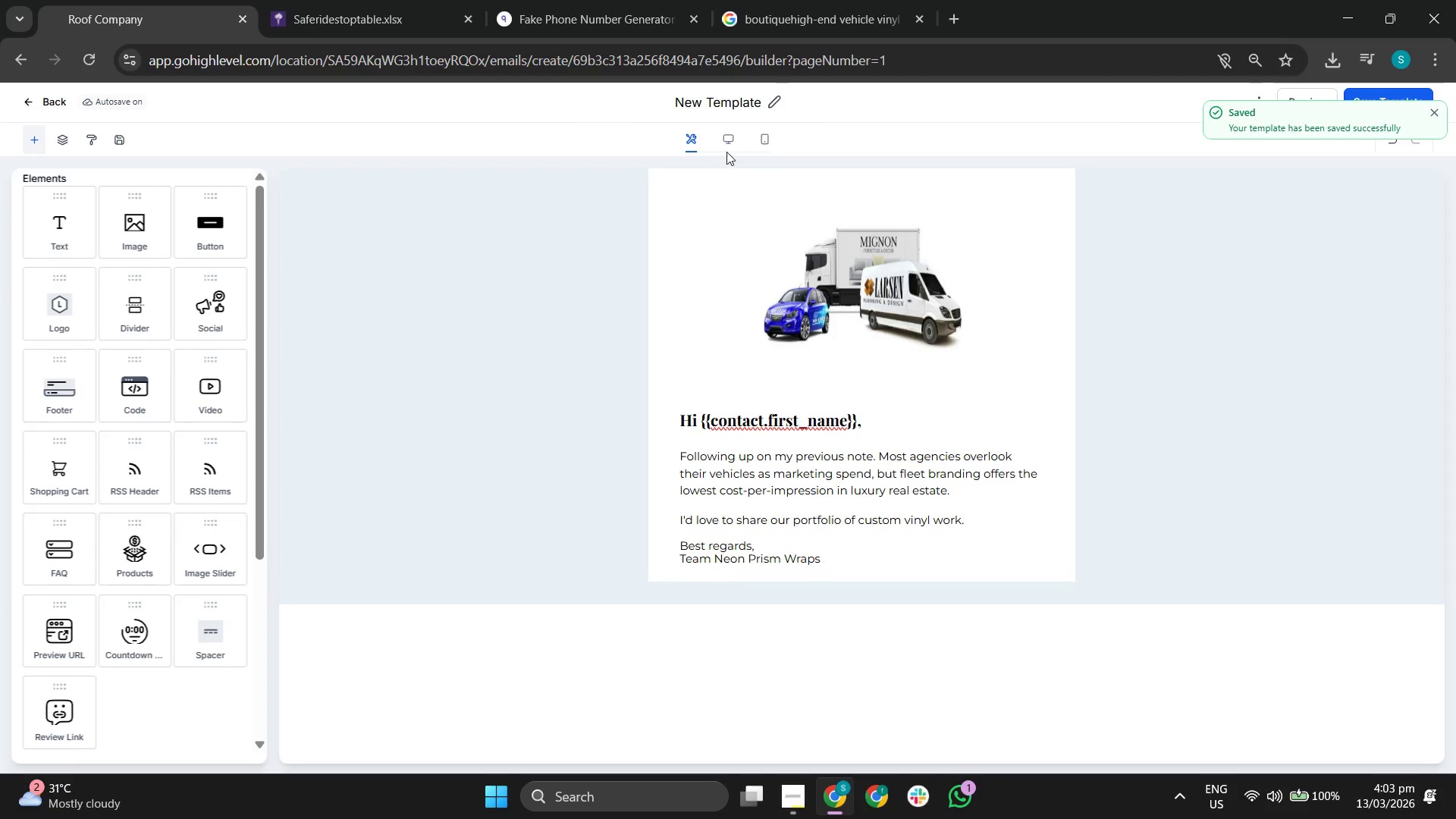 
left_click([731, 136])
 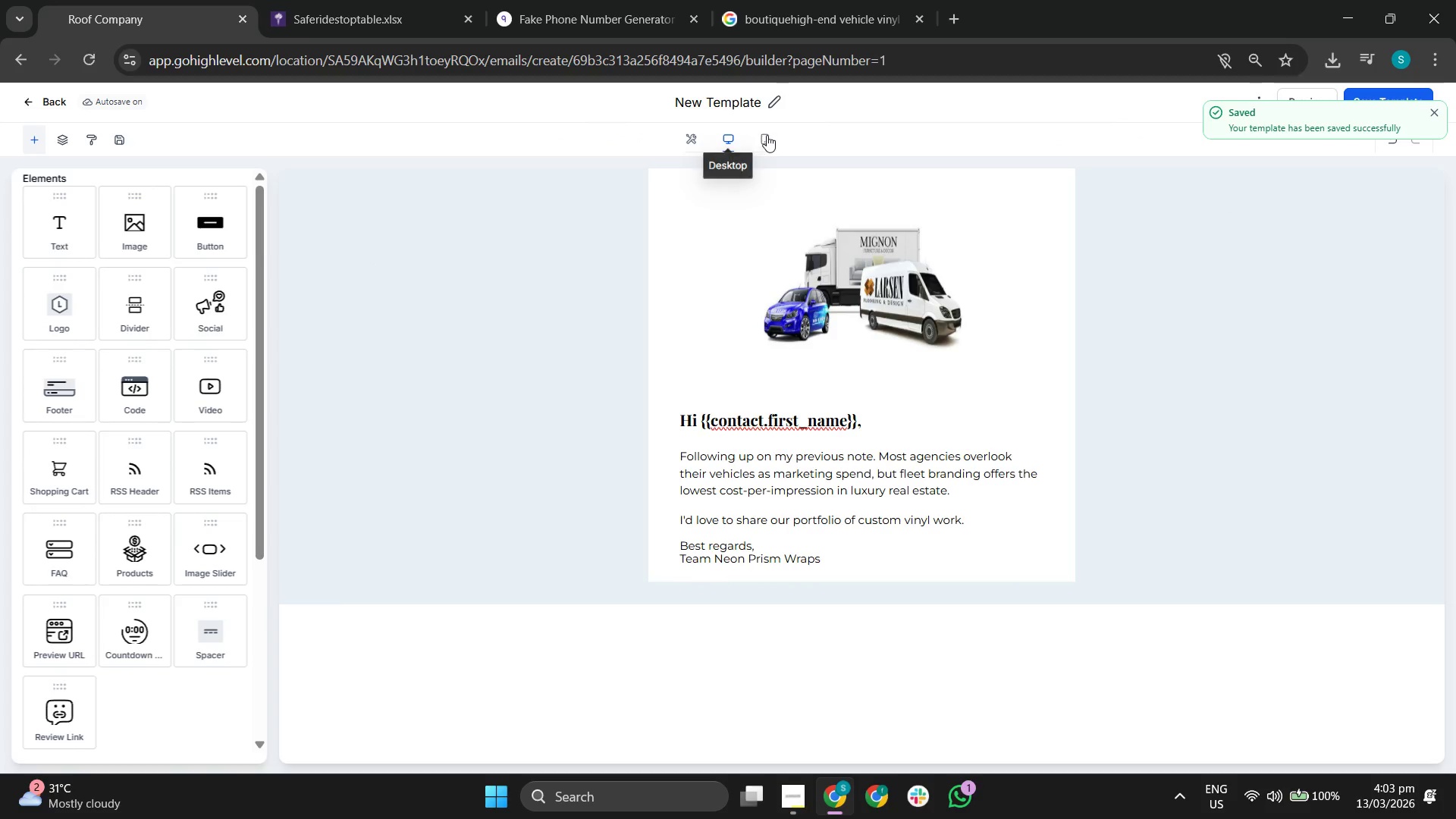 
left_click([770, 135])
 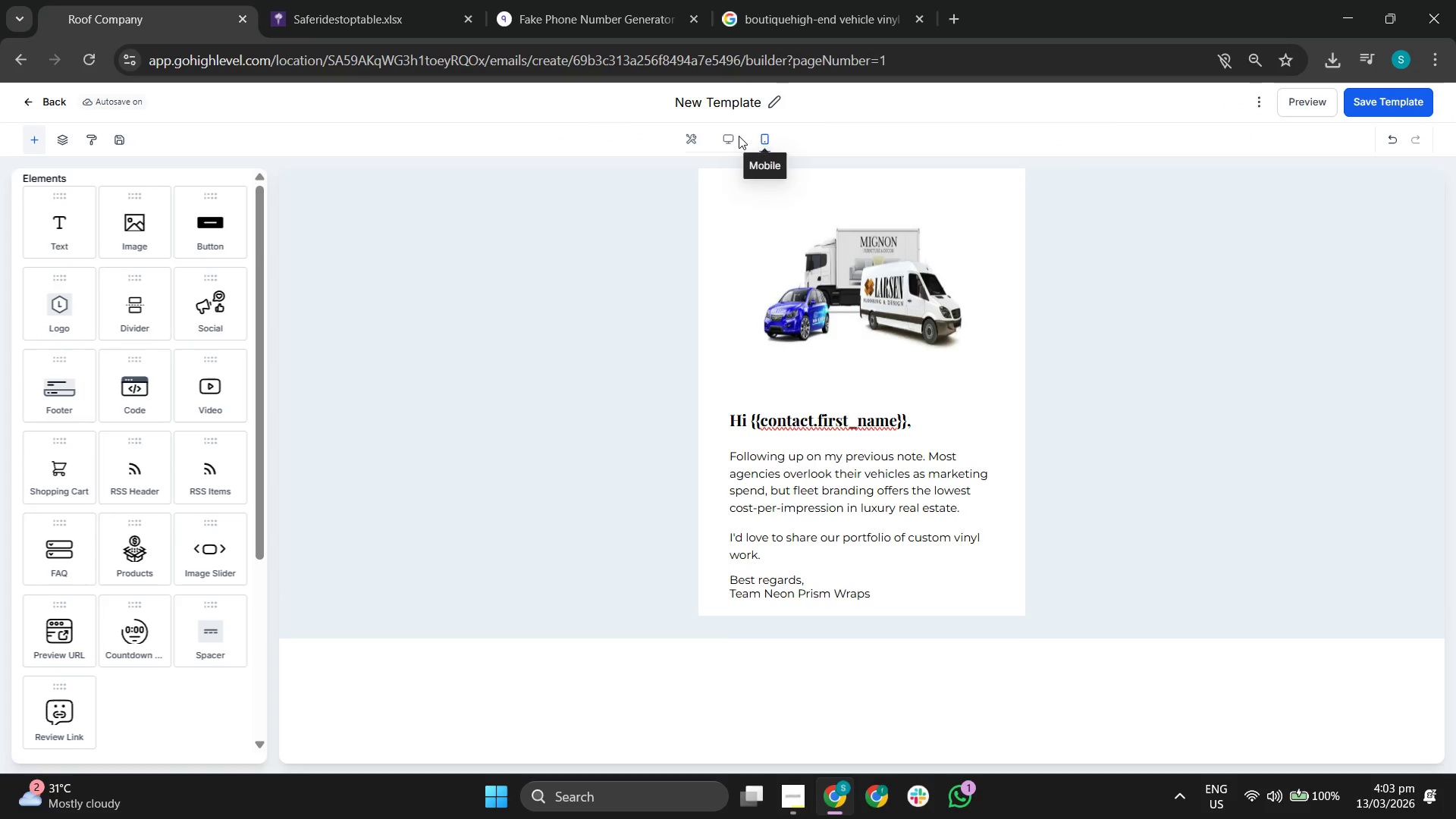 
left_click([726, 136])
 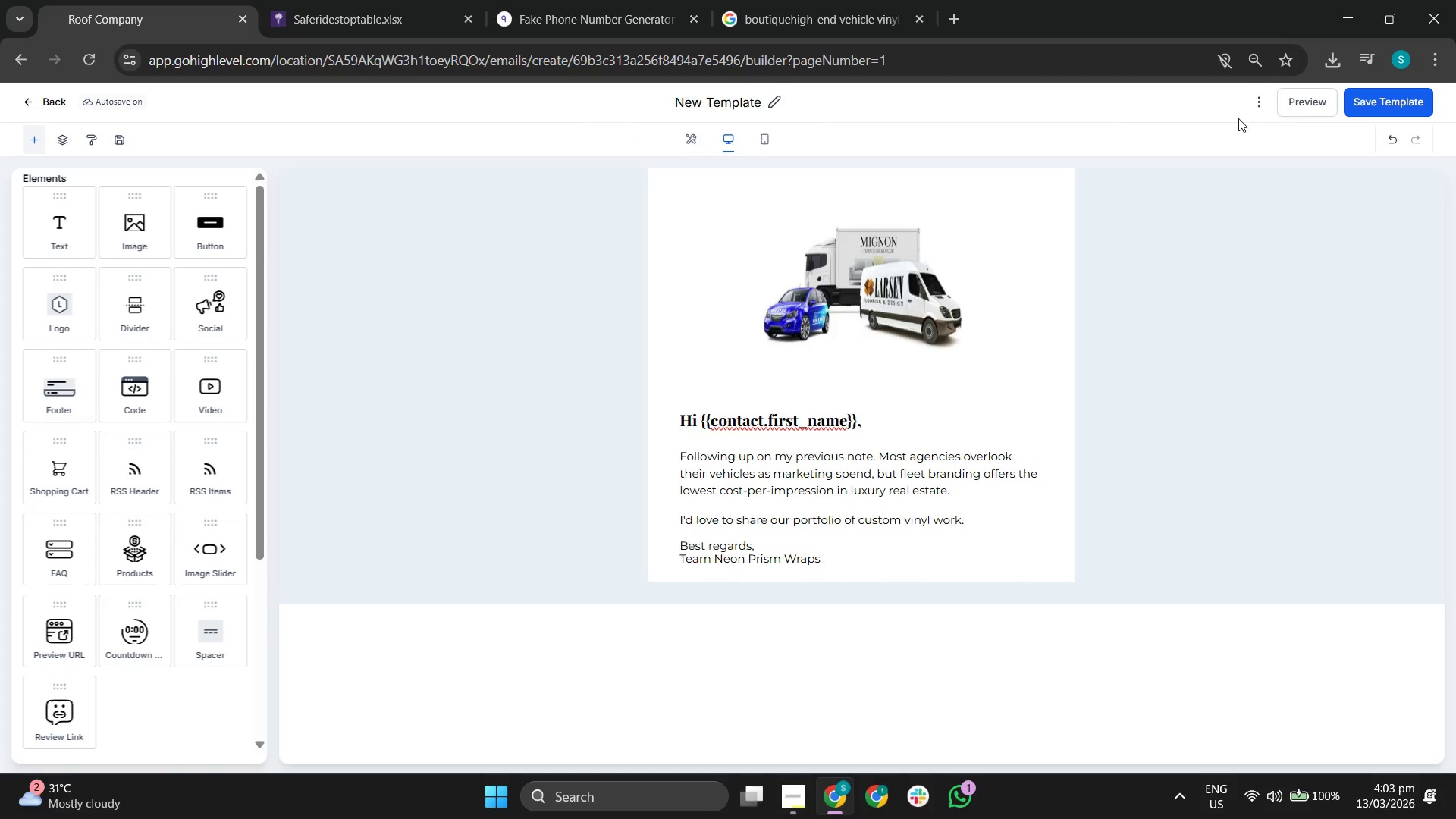 
left_click([1298, 105])
 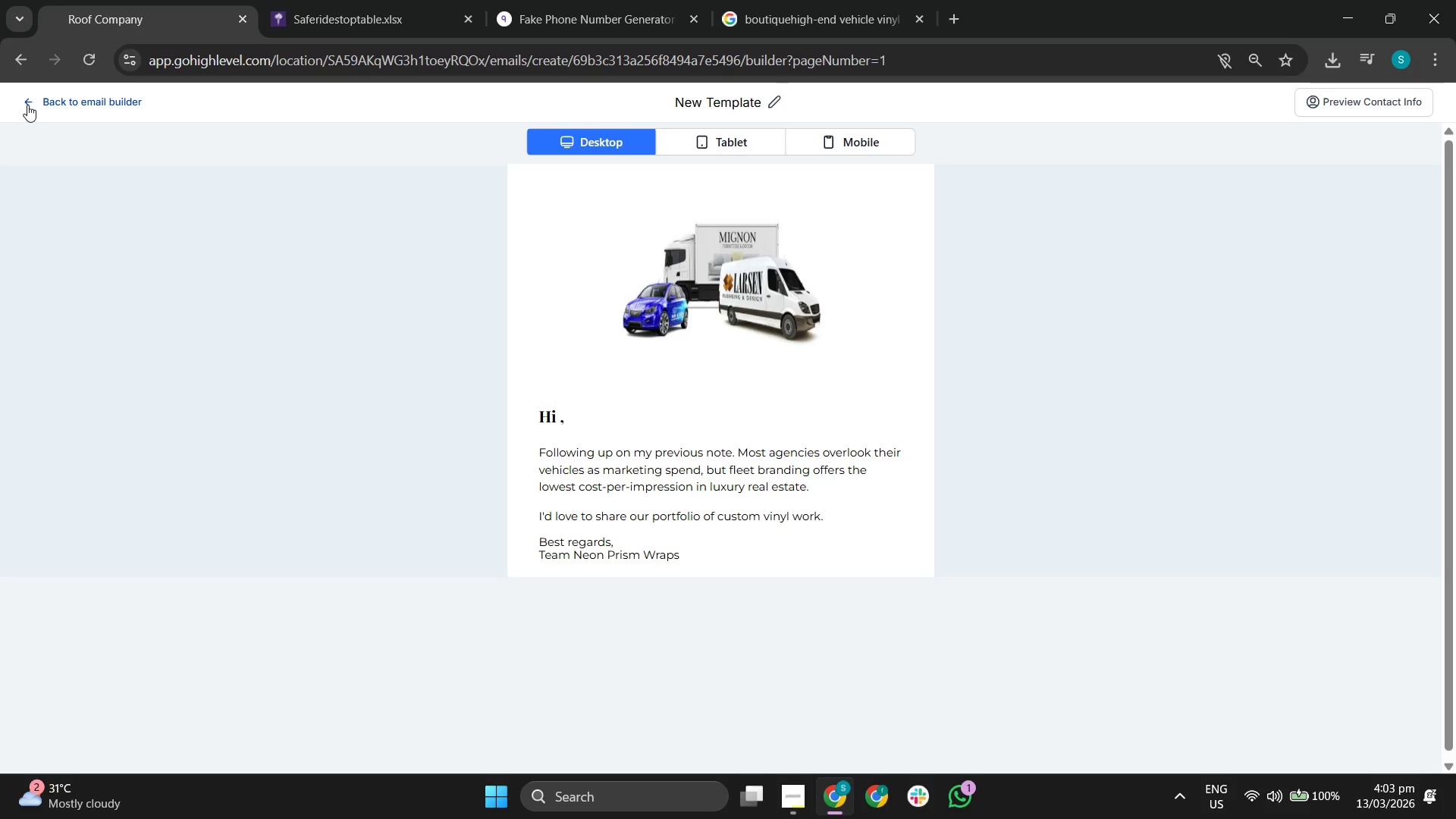 
left_click([27, 105])
 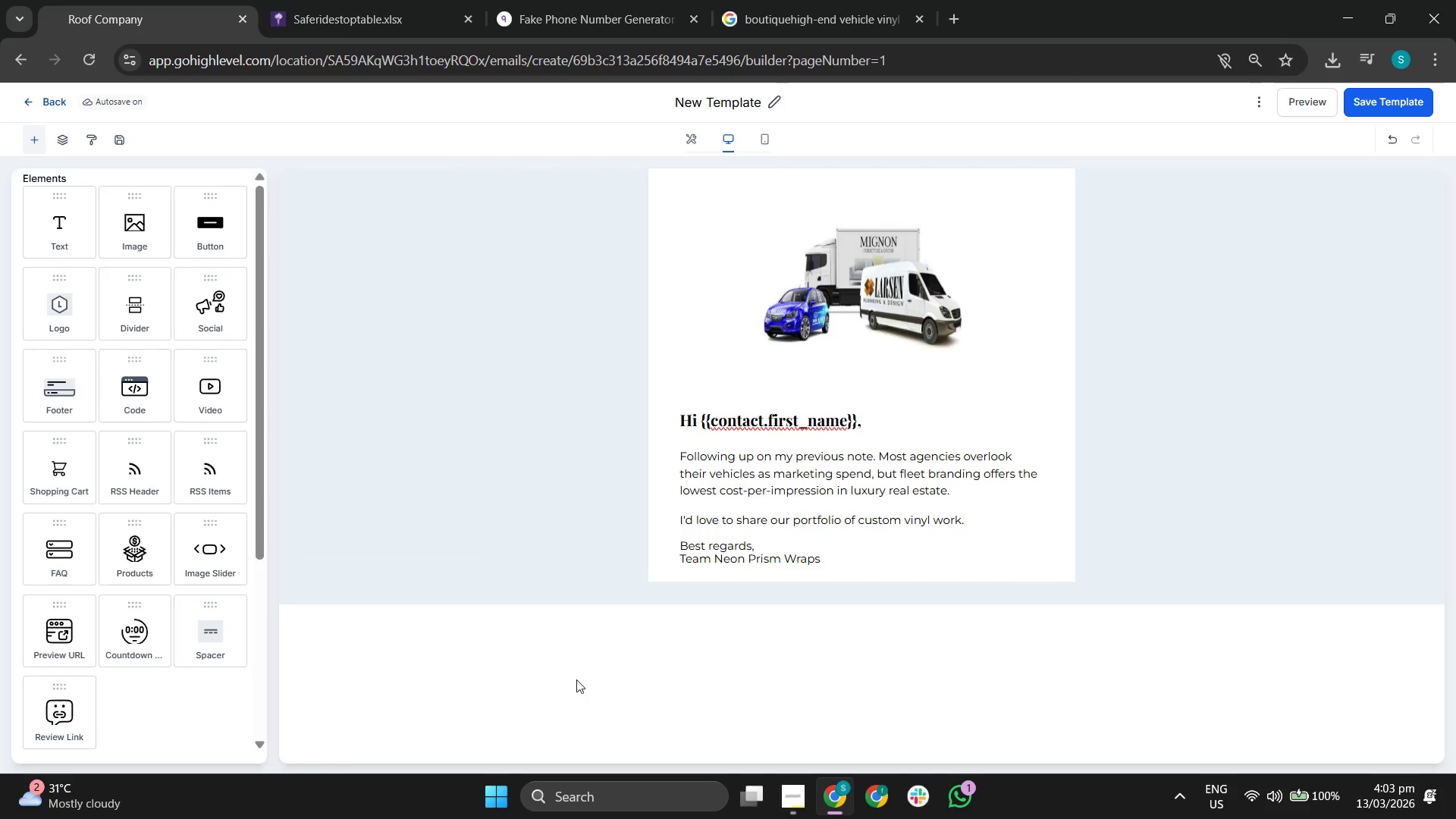 
left_click([800, 789])